 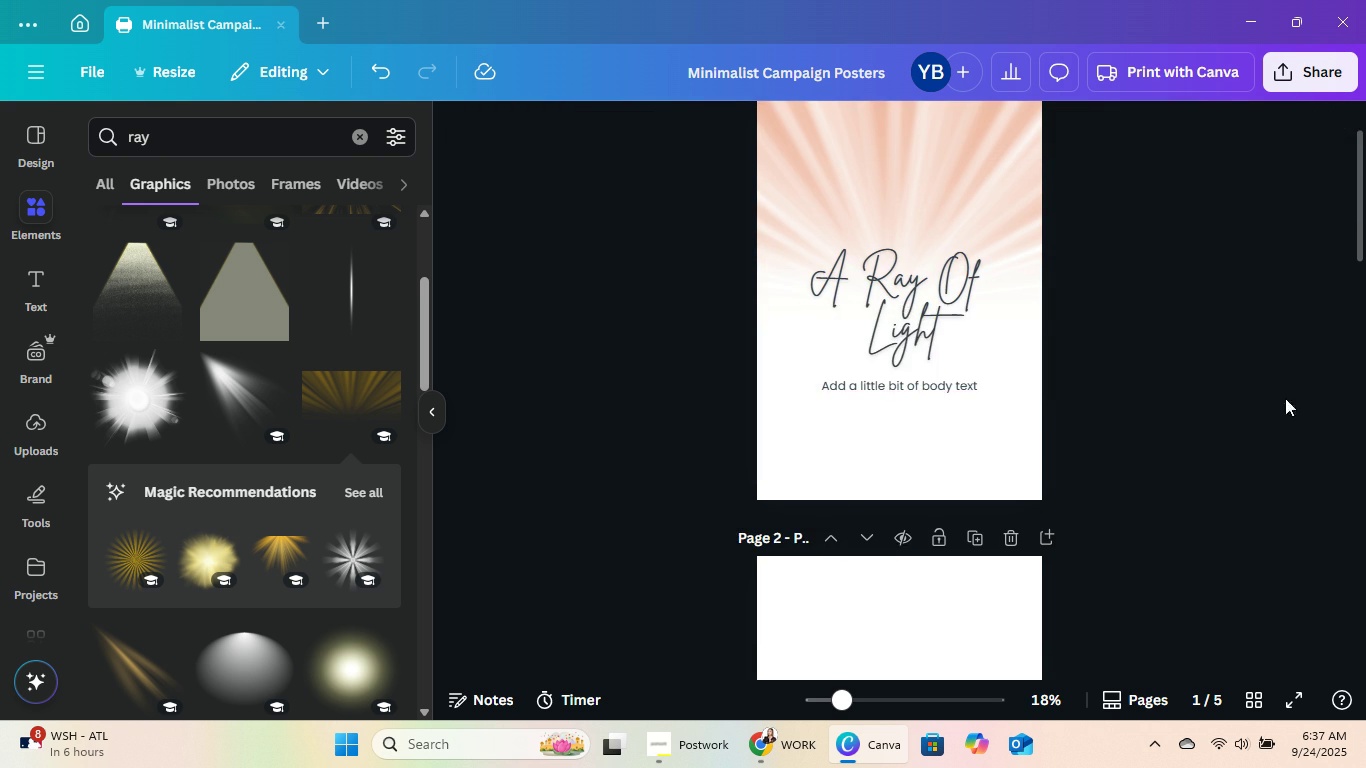 
scroll: coordinate [1107, 405], scroll_direction: up, amount: 1.0
 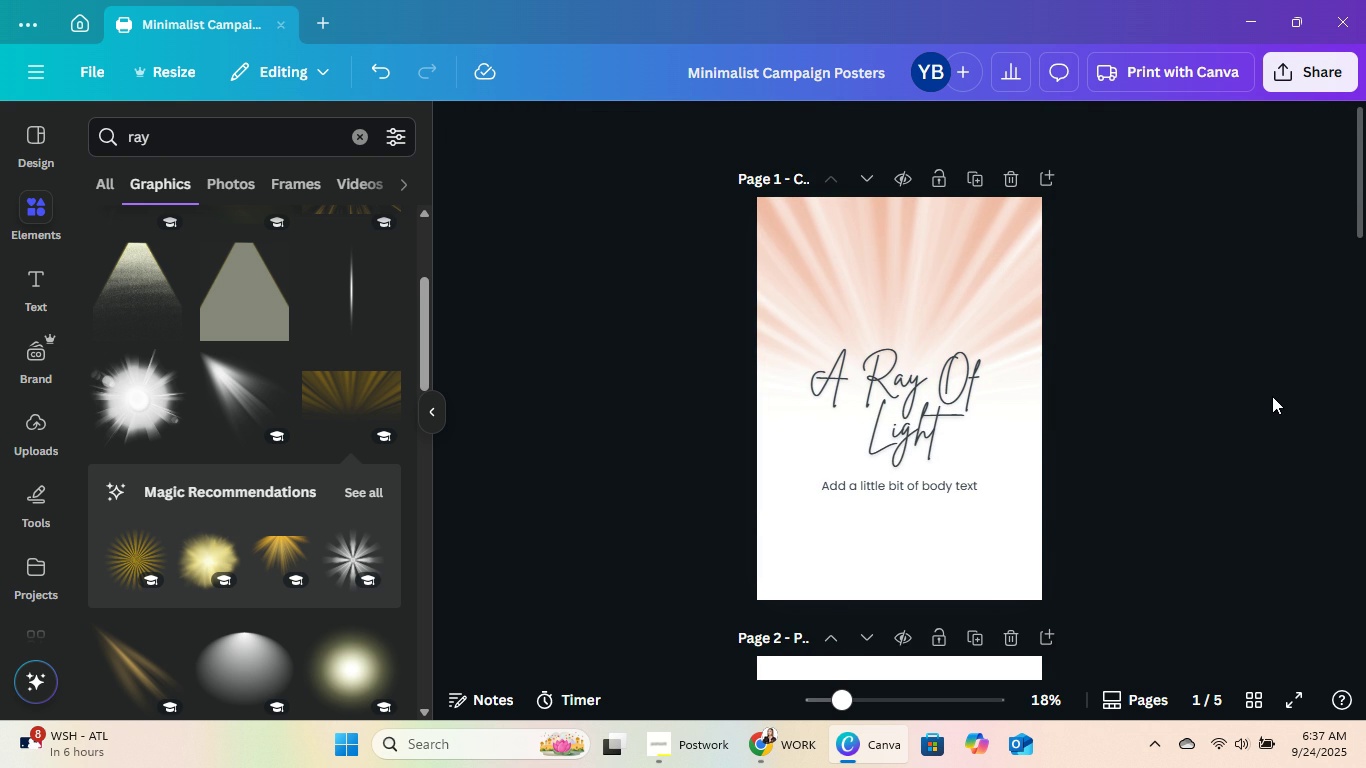 
scroll: coordinate [1232, 385], scroll_direction: down, amount: 1.0
 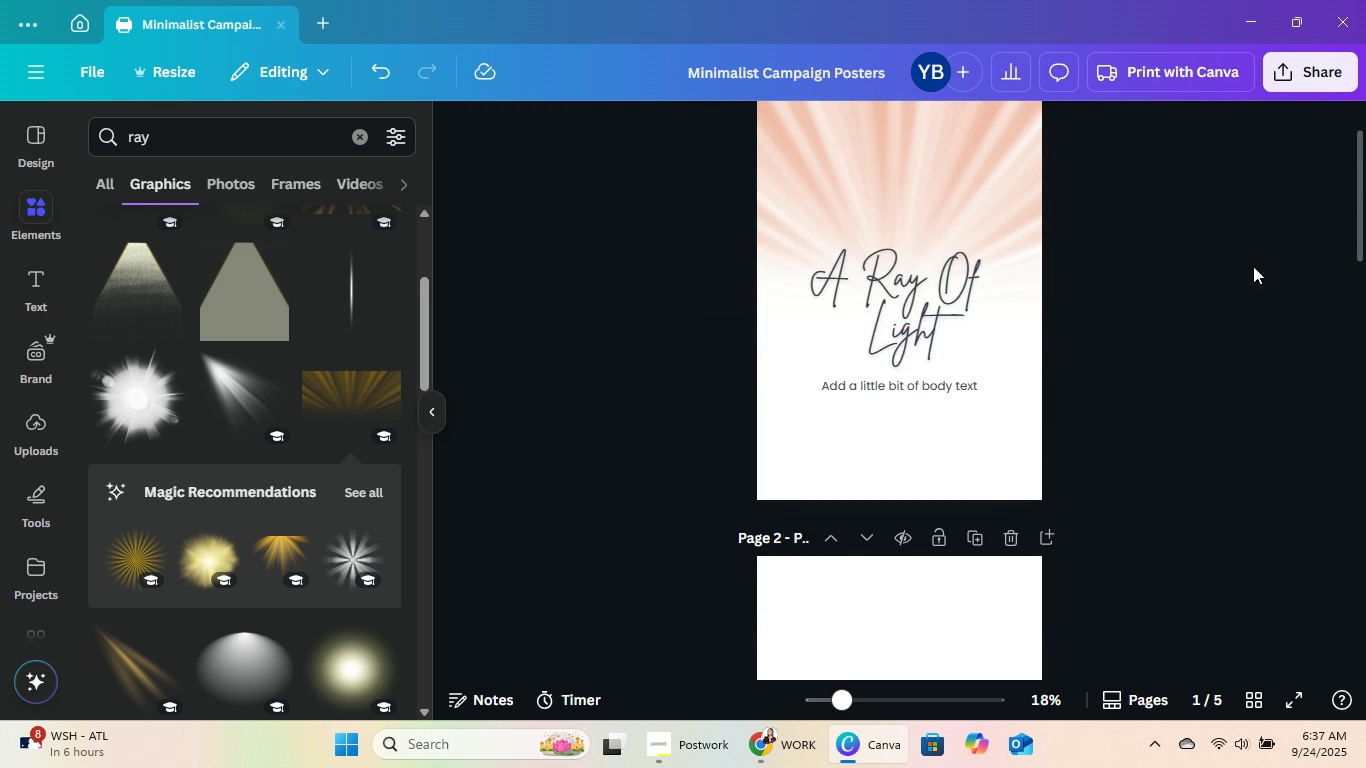 
scroll: coordinate [1228, 275], scroll_direction: up, amount: 2.0
 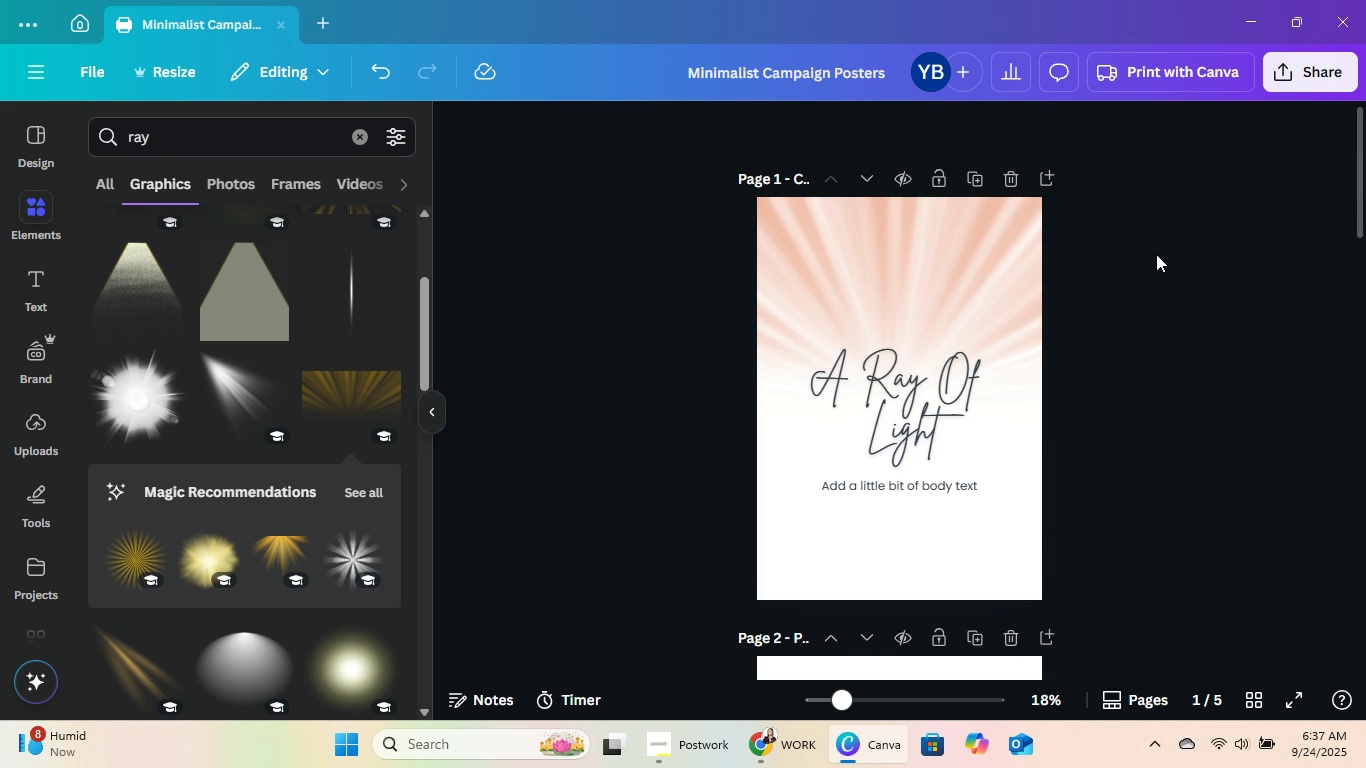 
wait(6.8)
 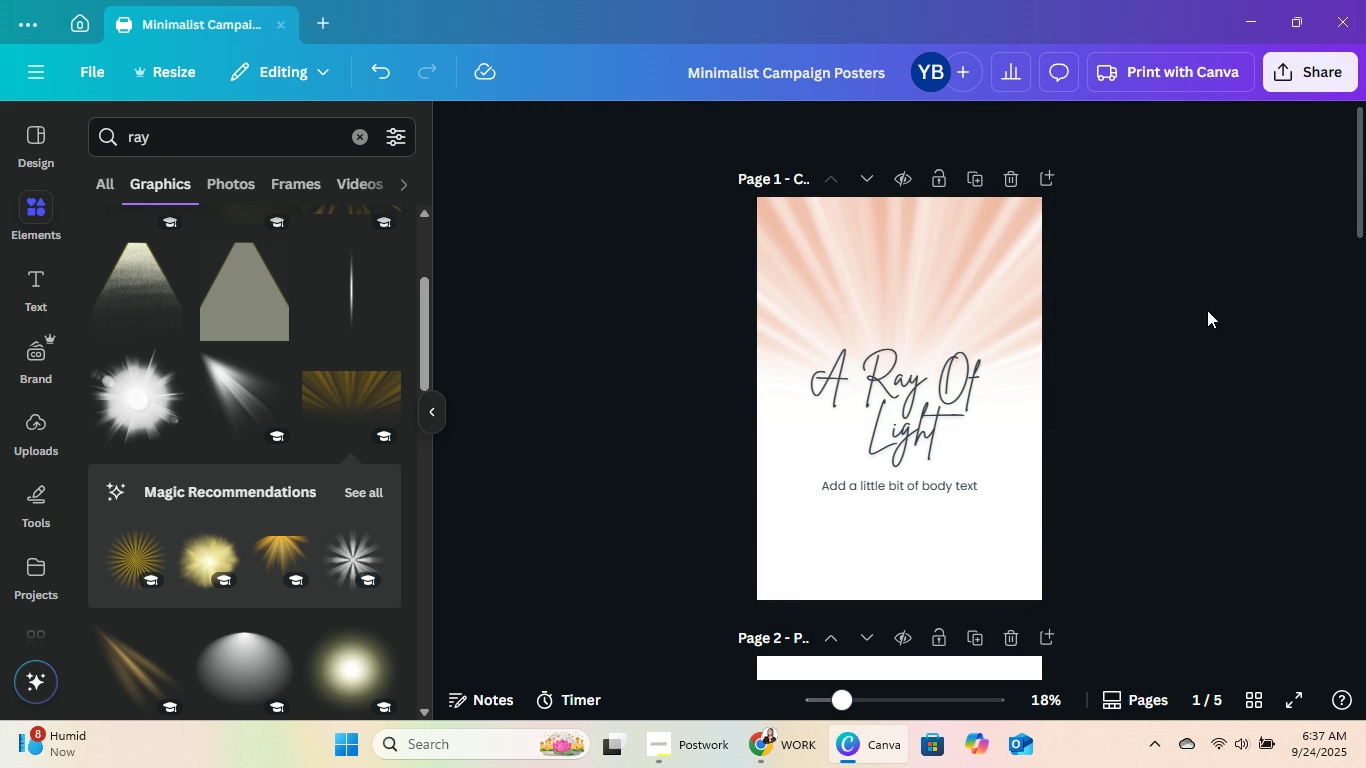 
double_click([1005, 578])
 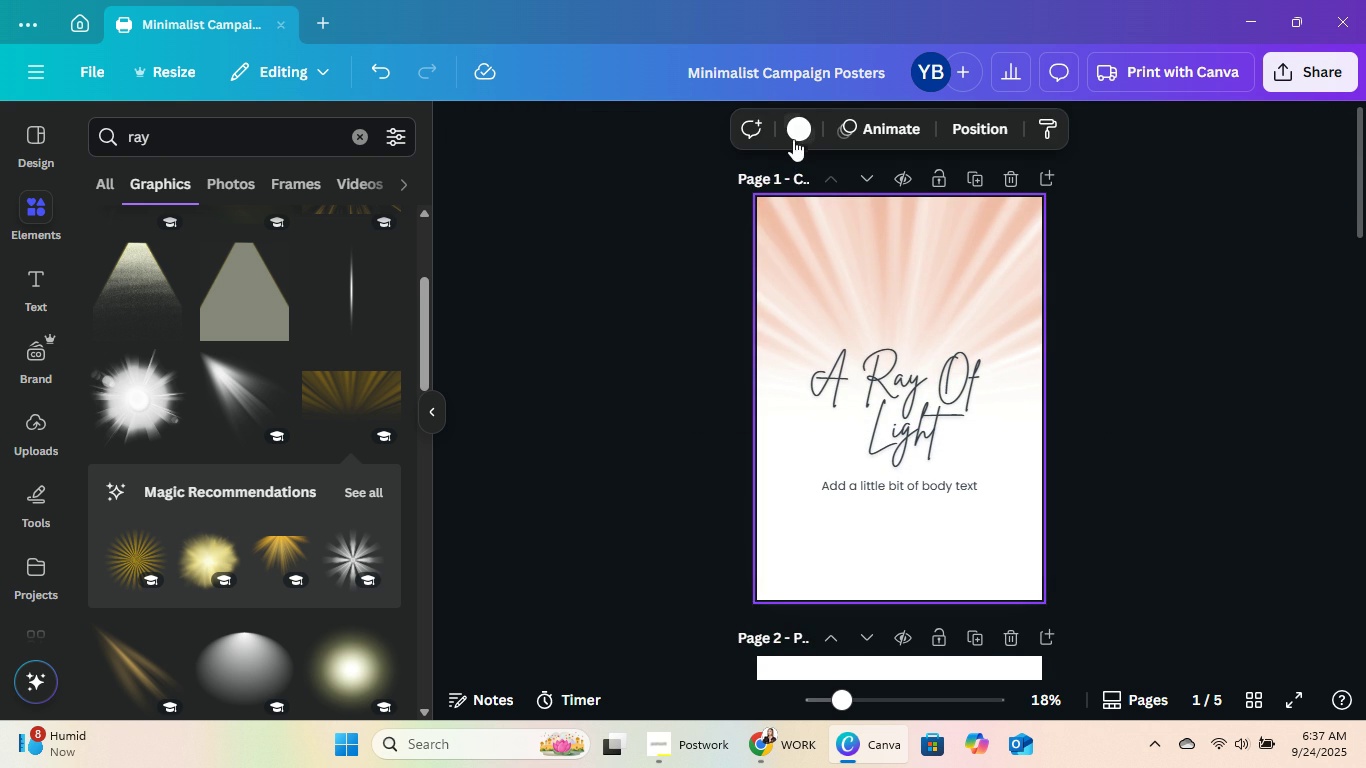 
left_click([793, 137])
 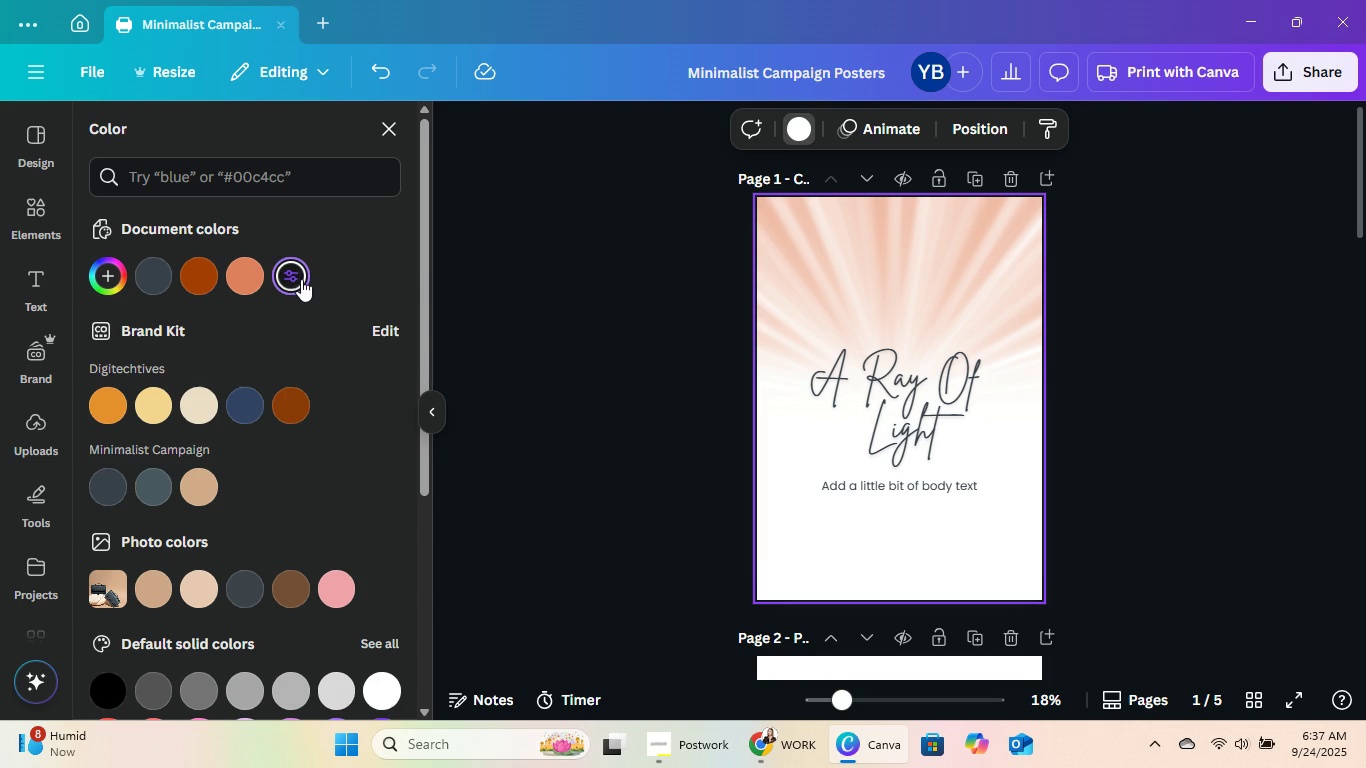 
left_click([298, 278])
 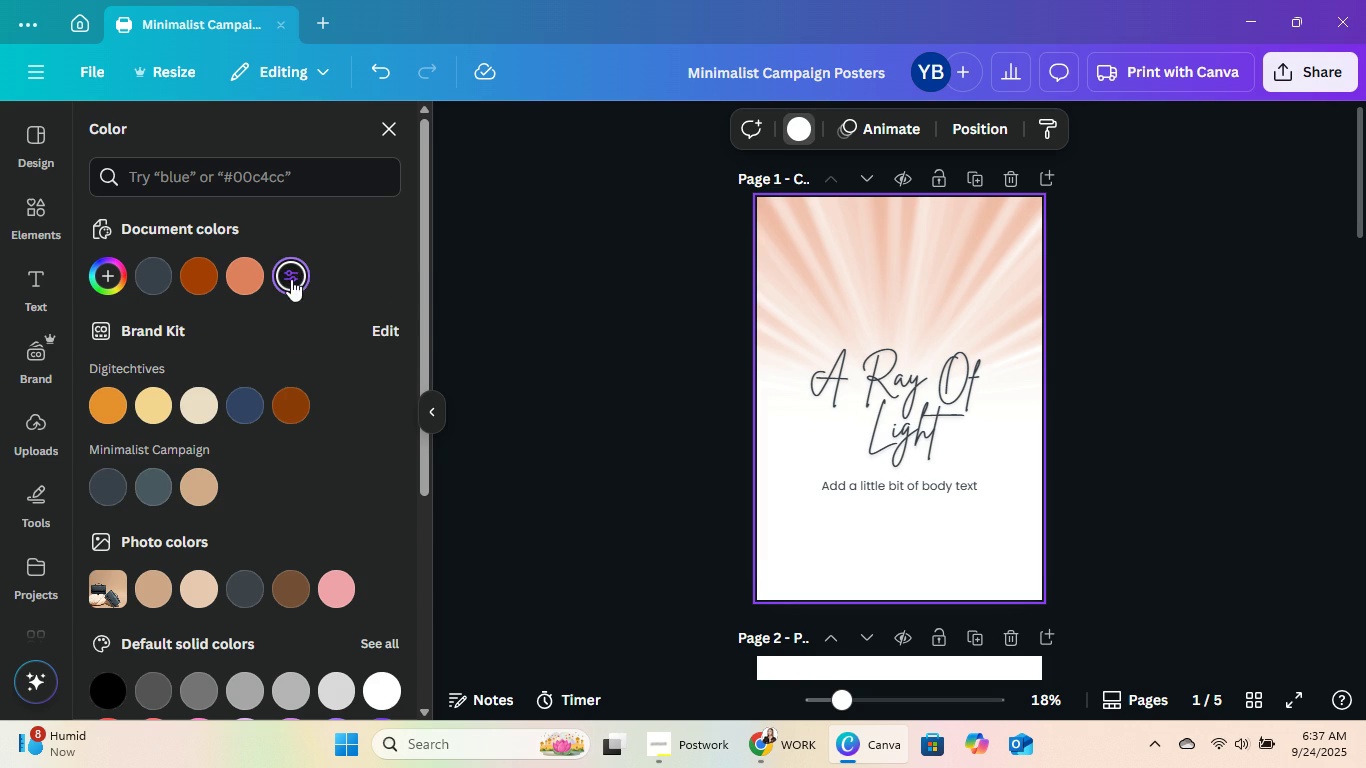 
left_click([291, 279])
 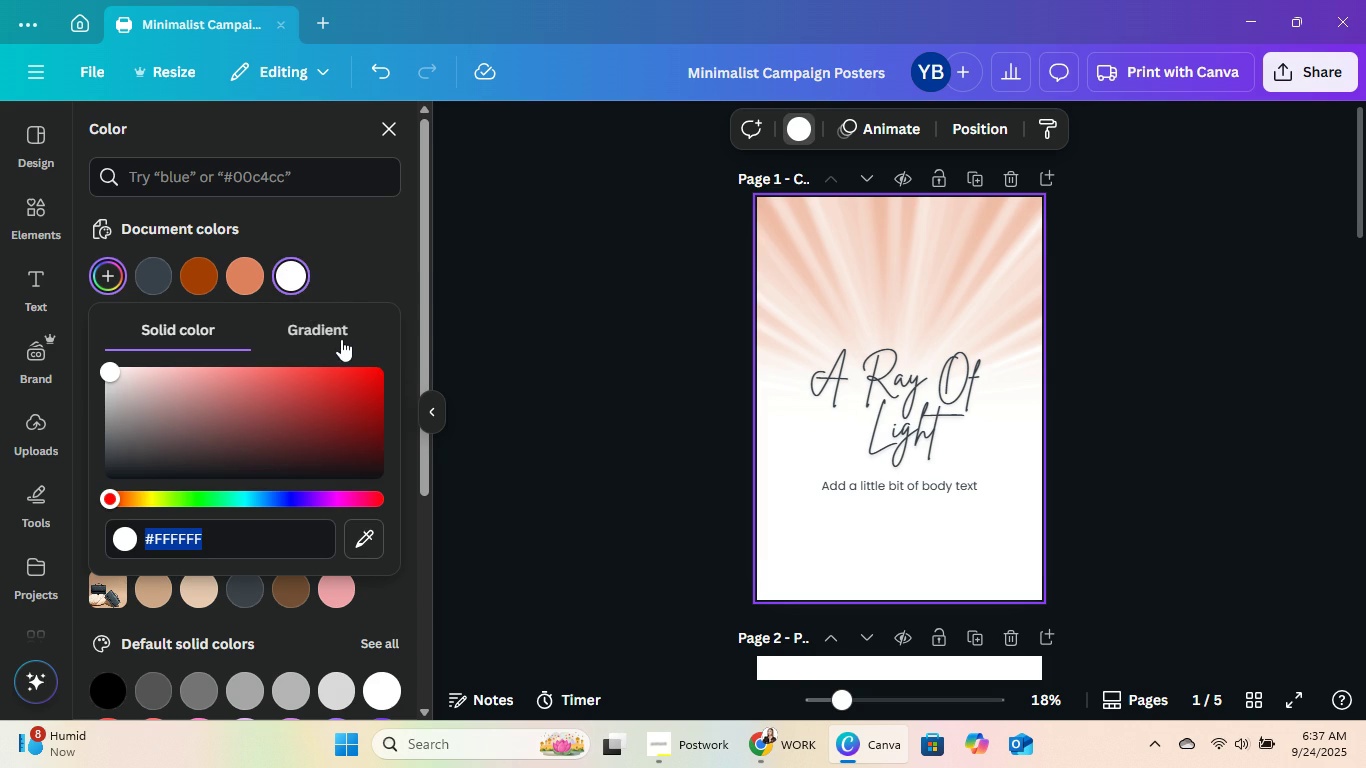 
left_click([341, 332])
 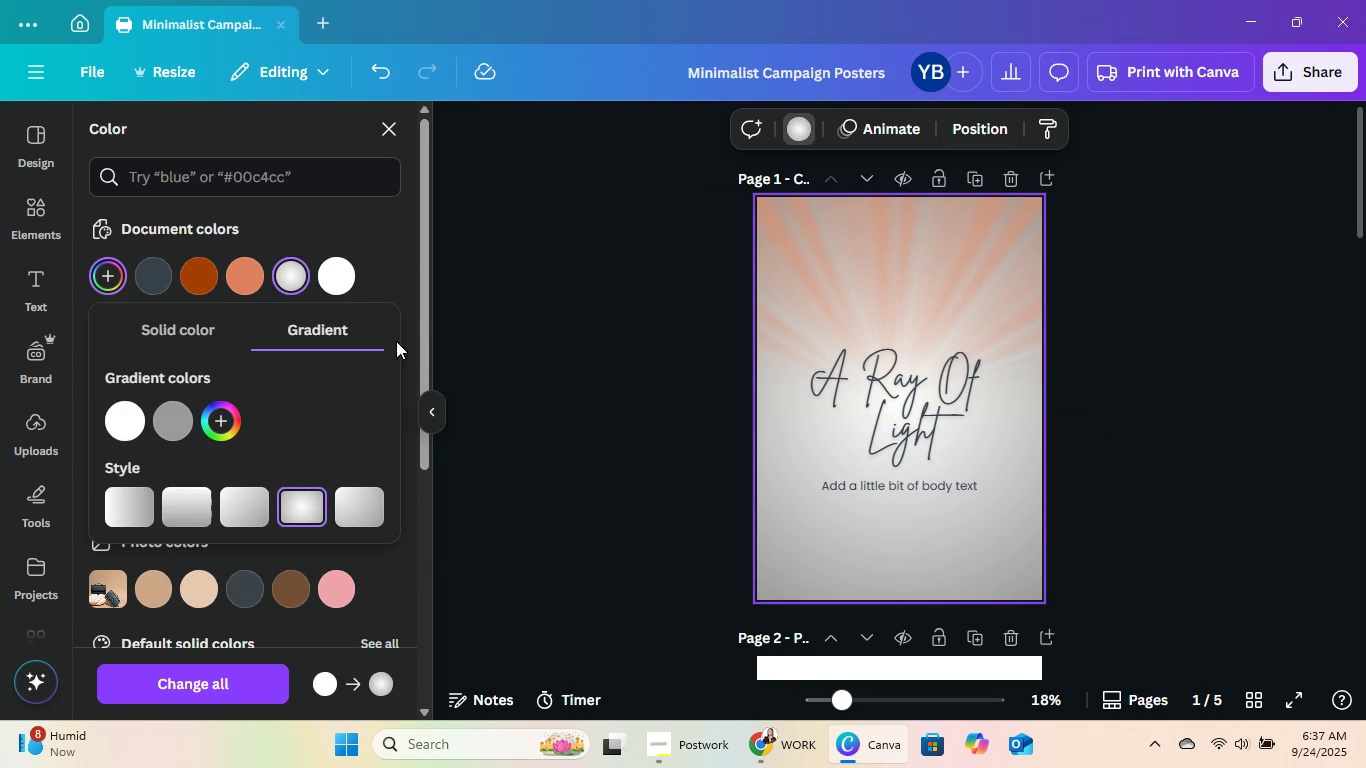 
left_click([174, 419])
 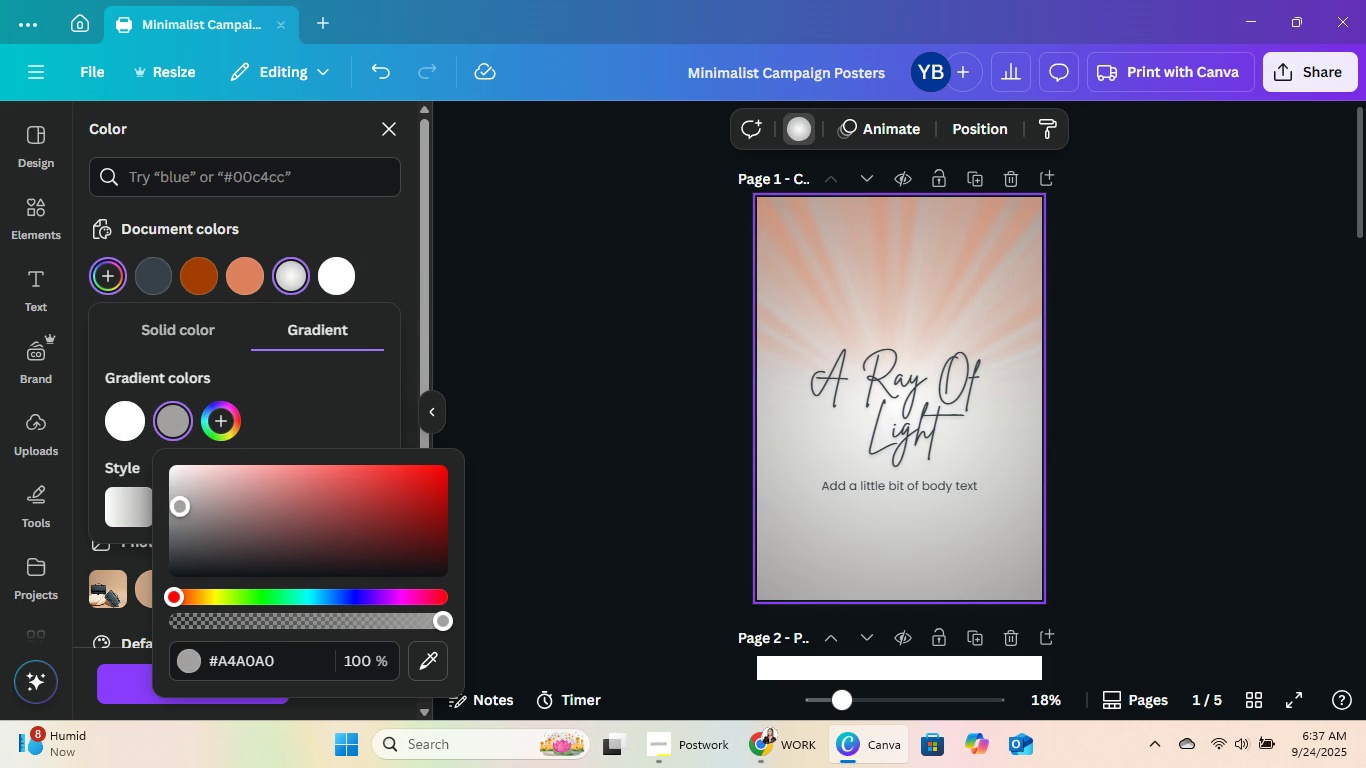 
left_click([175, 505])